 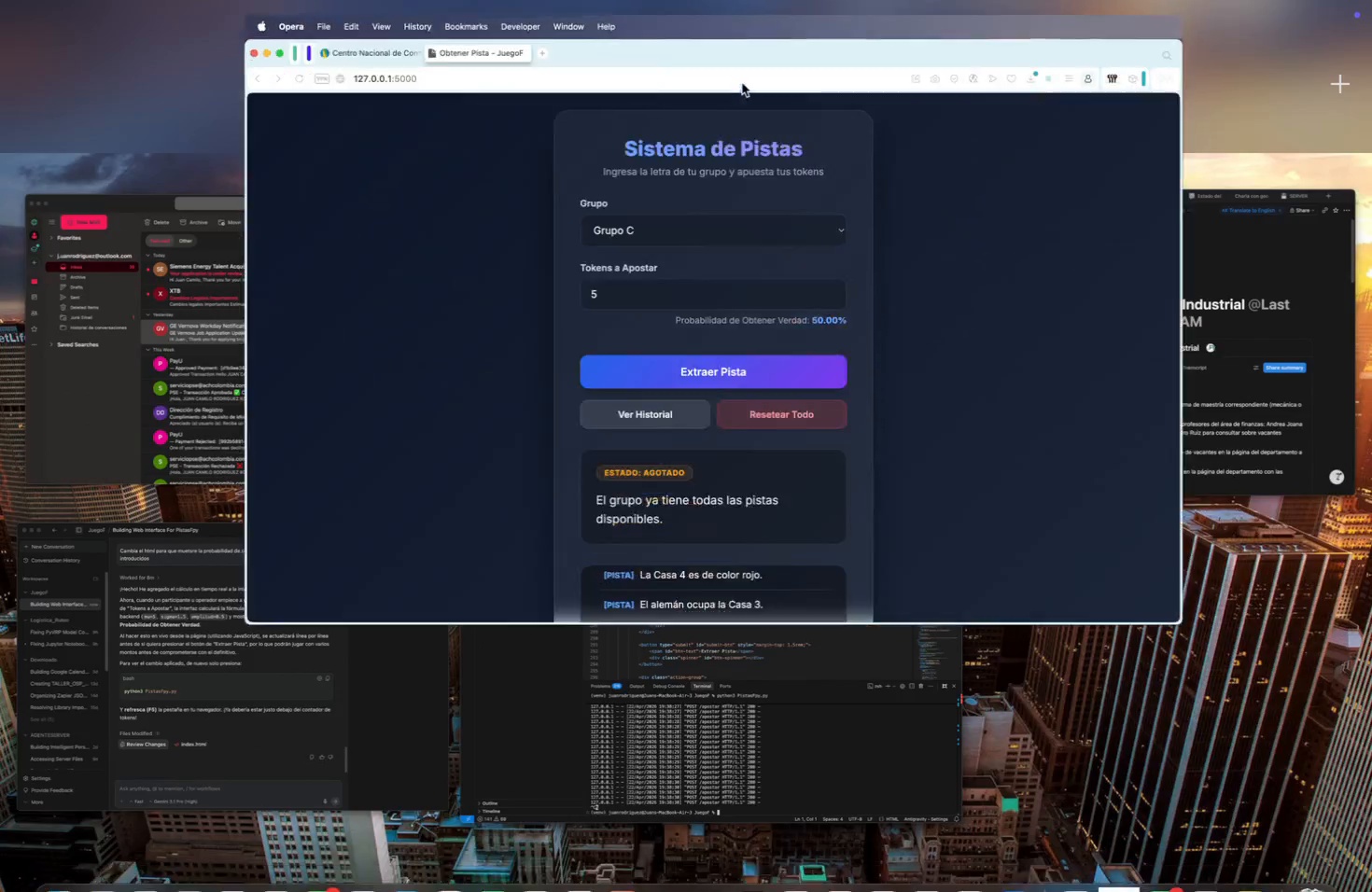 
double_click([269, 60])
 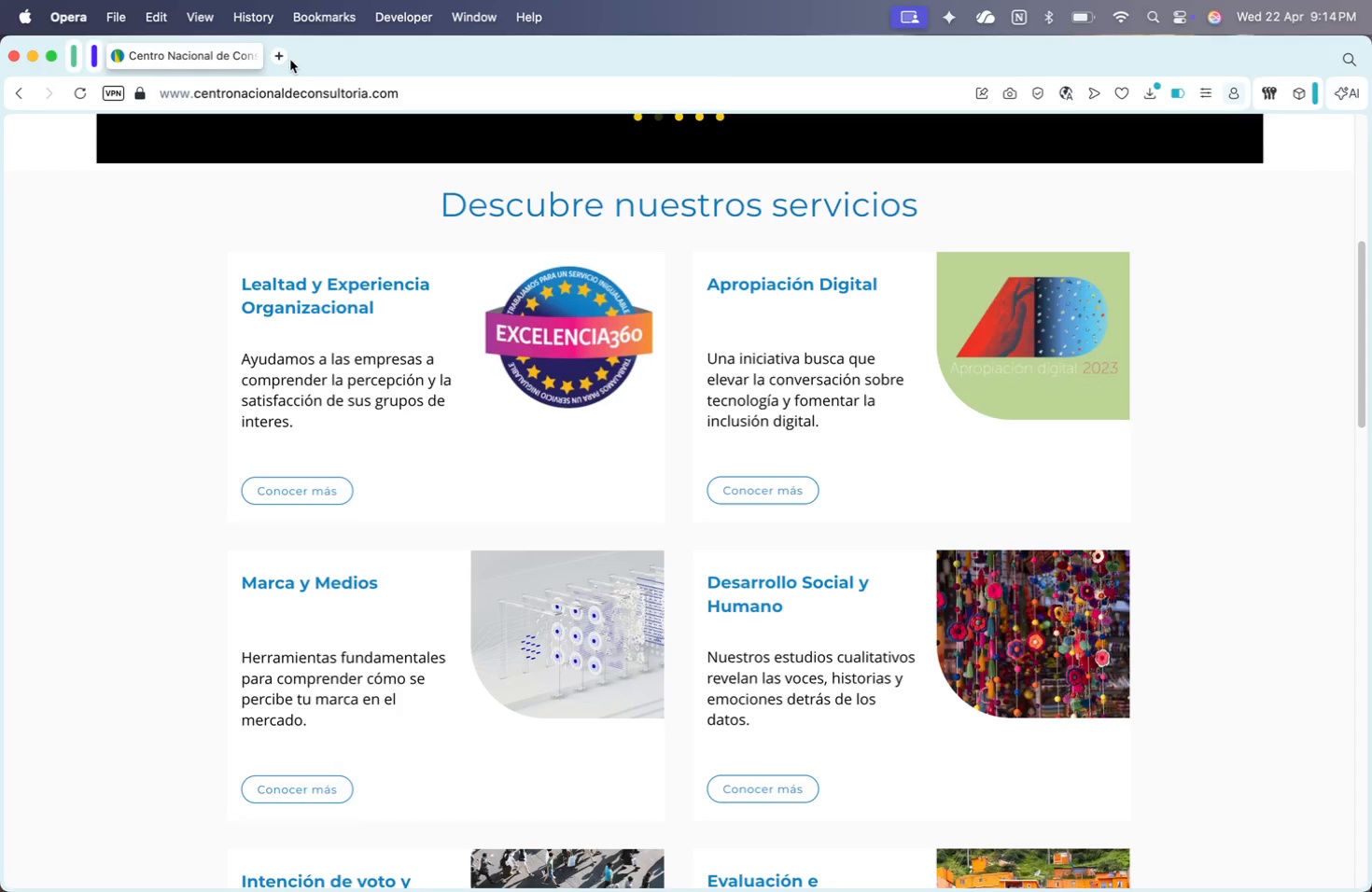 
left_click([278, 52])
 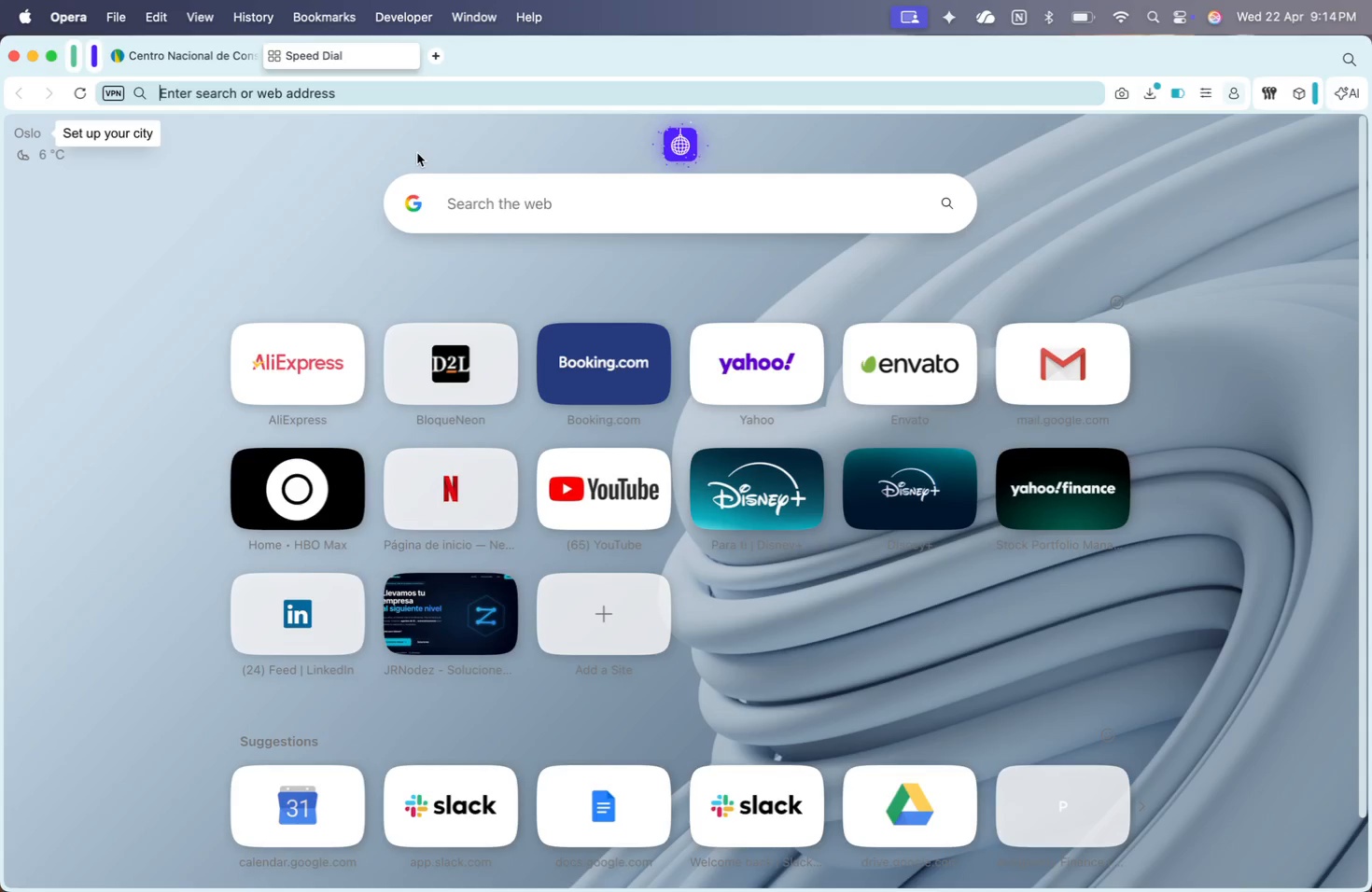 
wait(20.3)
 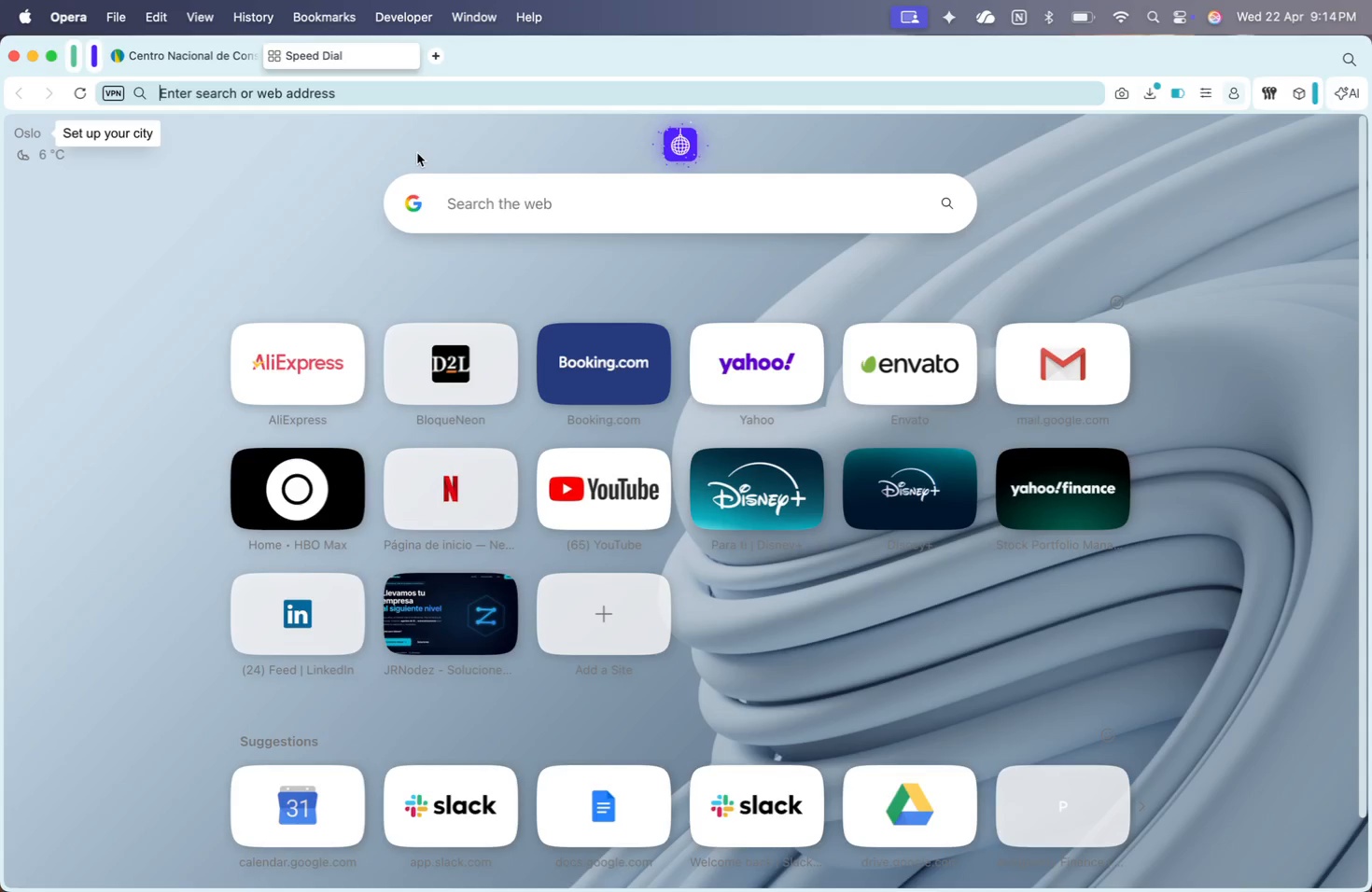 
type(zapi)
 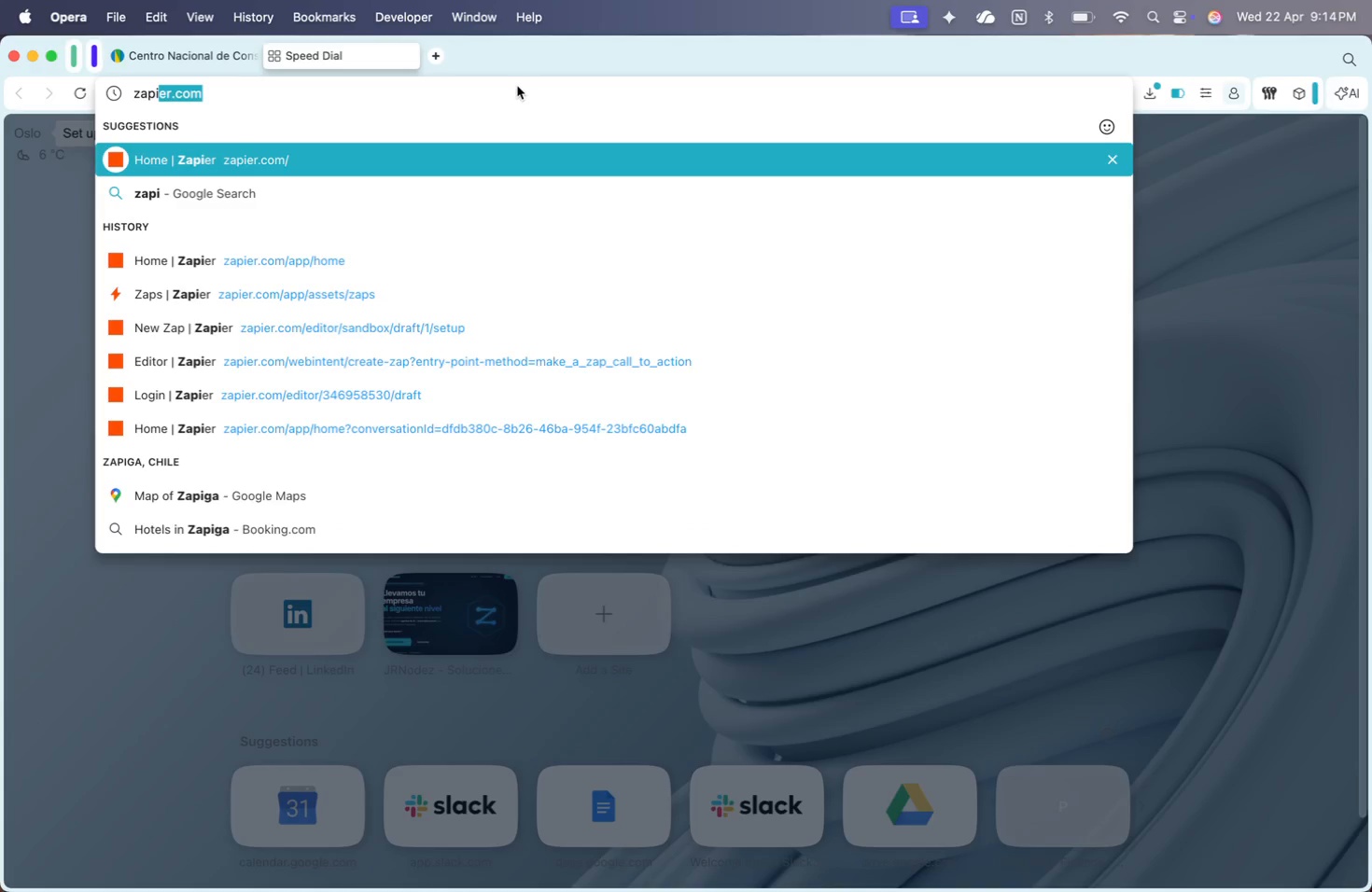 
key(Enter)
 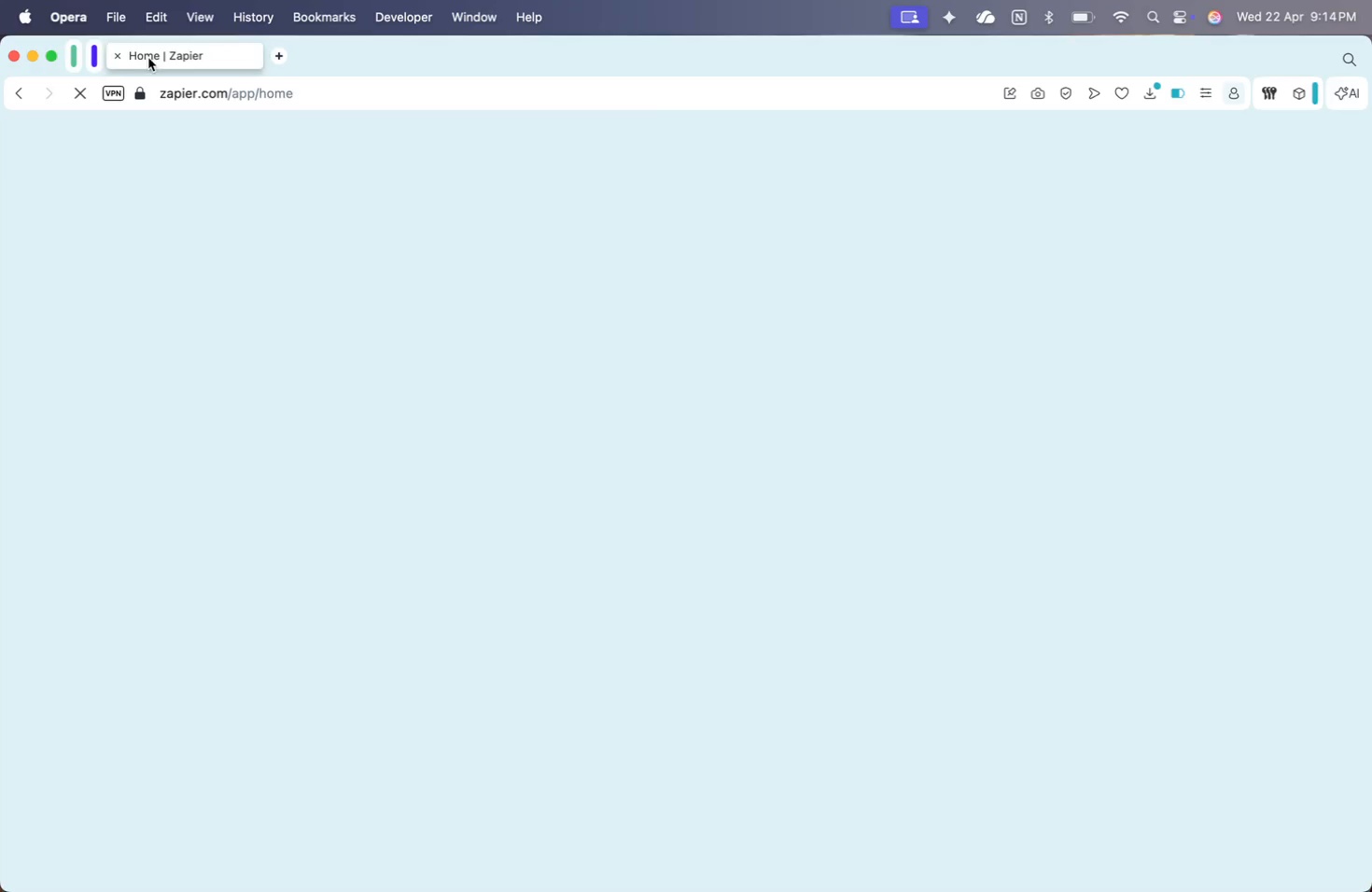 
left_click([281, 57])
 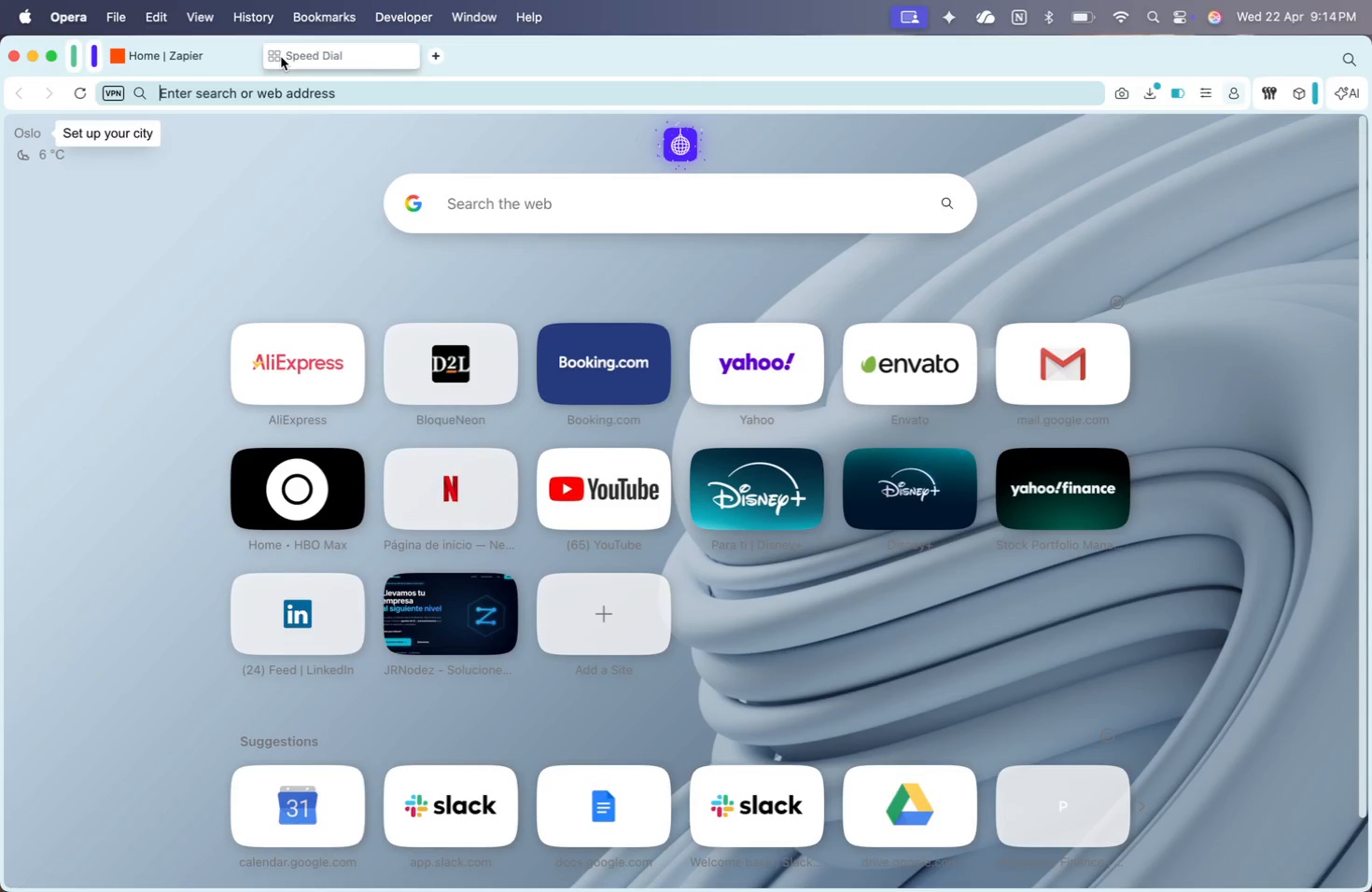 
type(dr)
 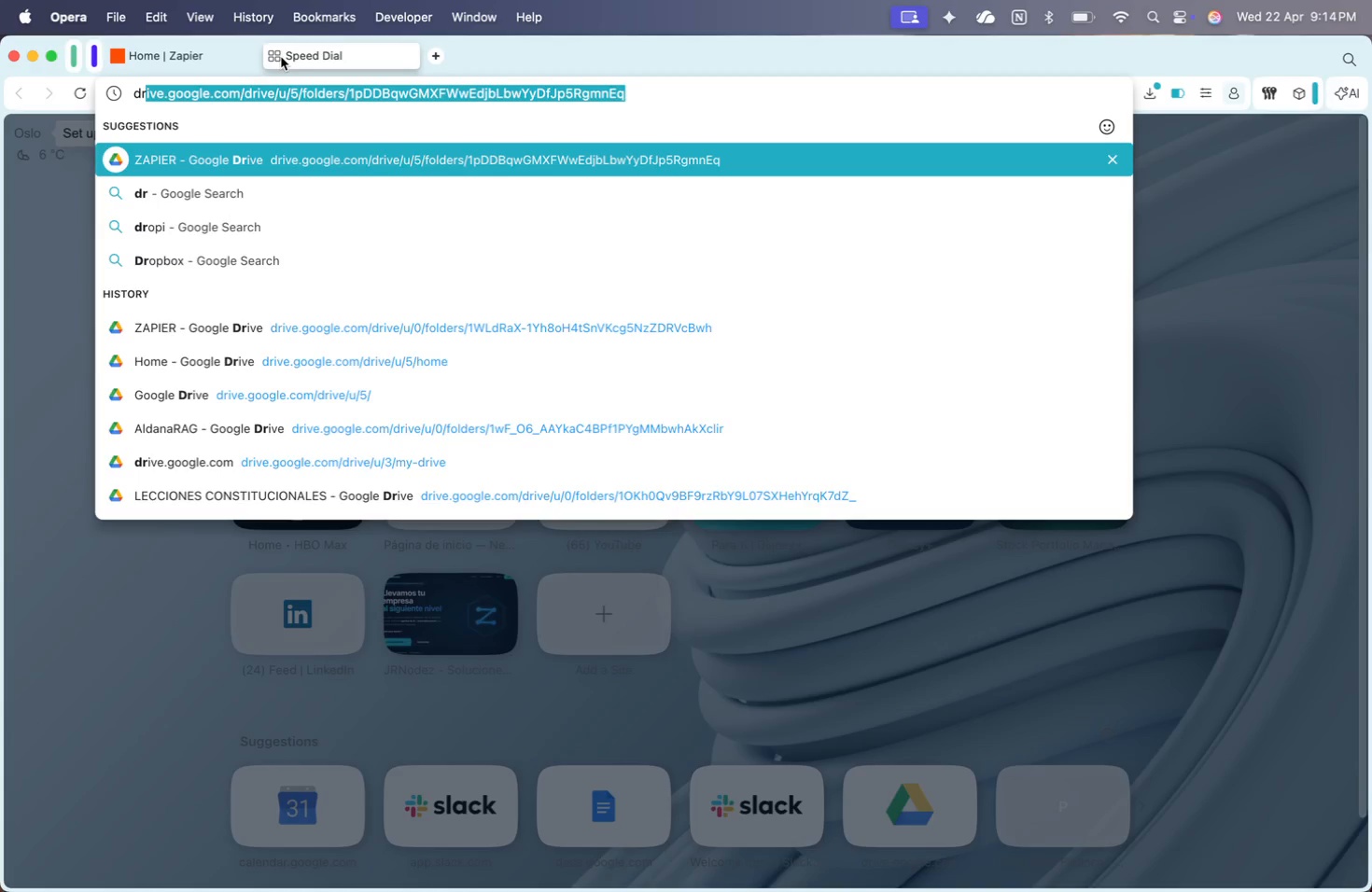 
key(Enter)
 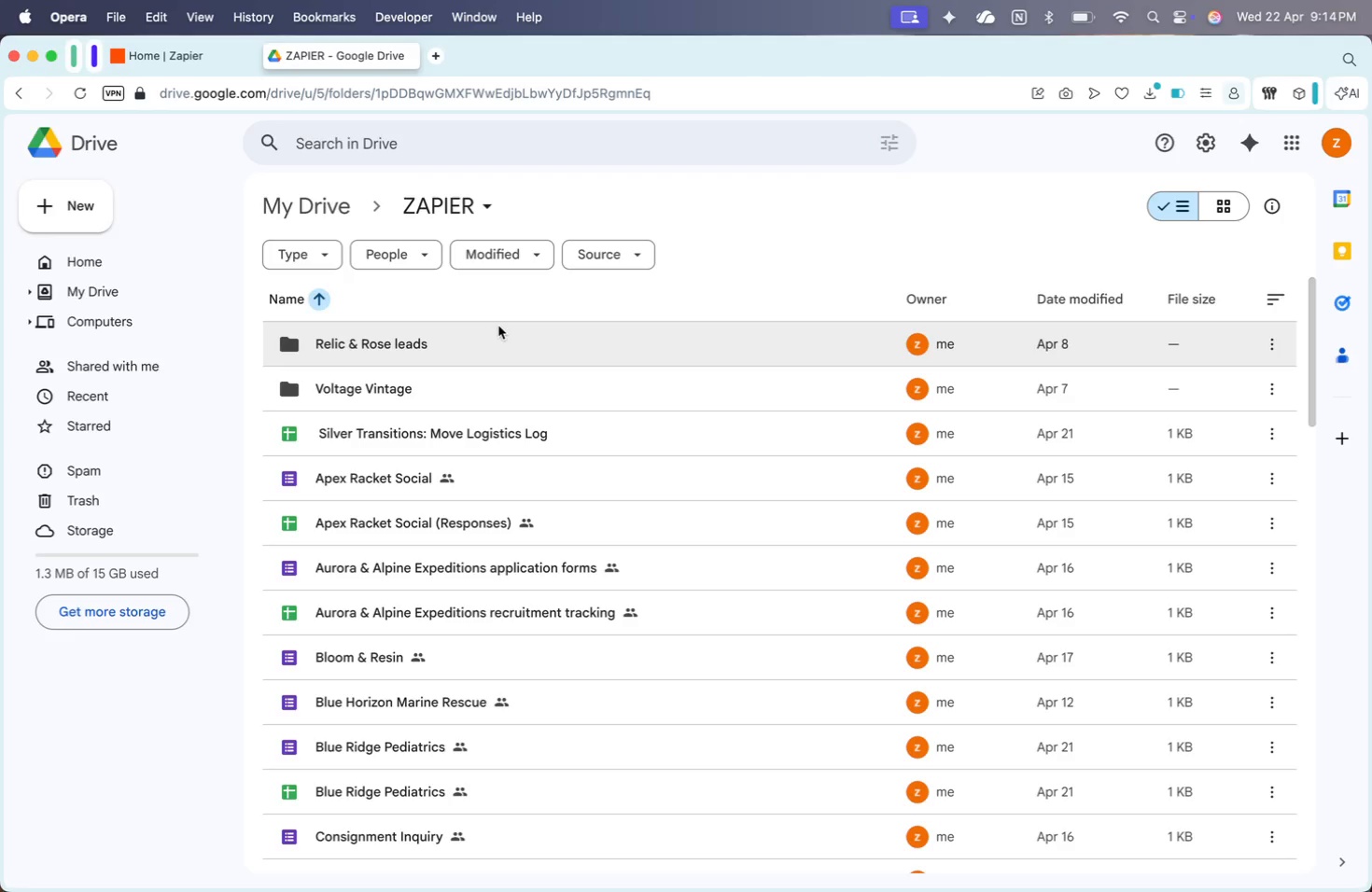 
wait(28.34)
 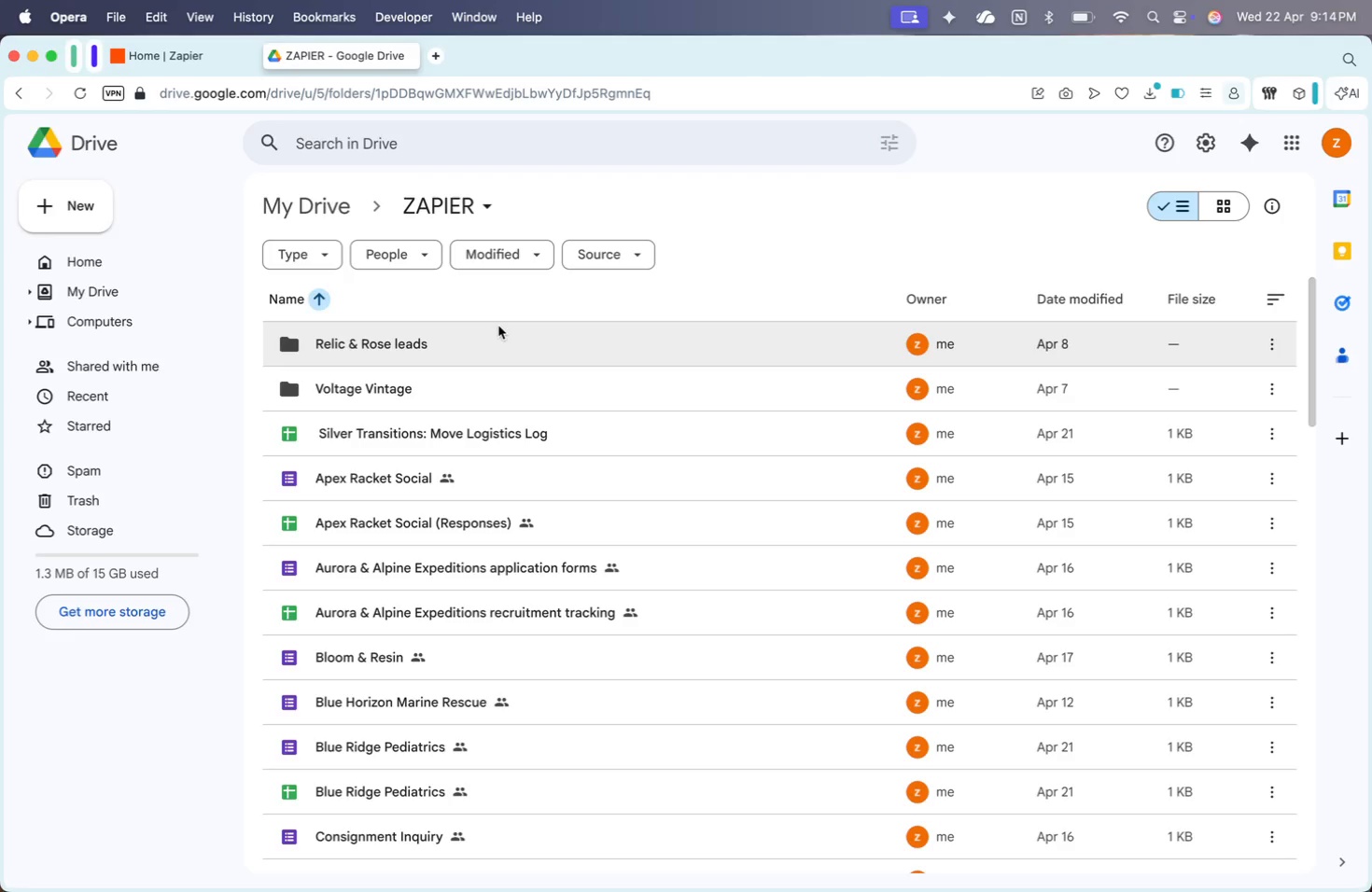 
left_click([61, 223])
 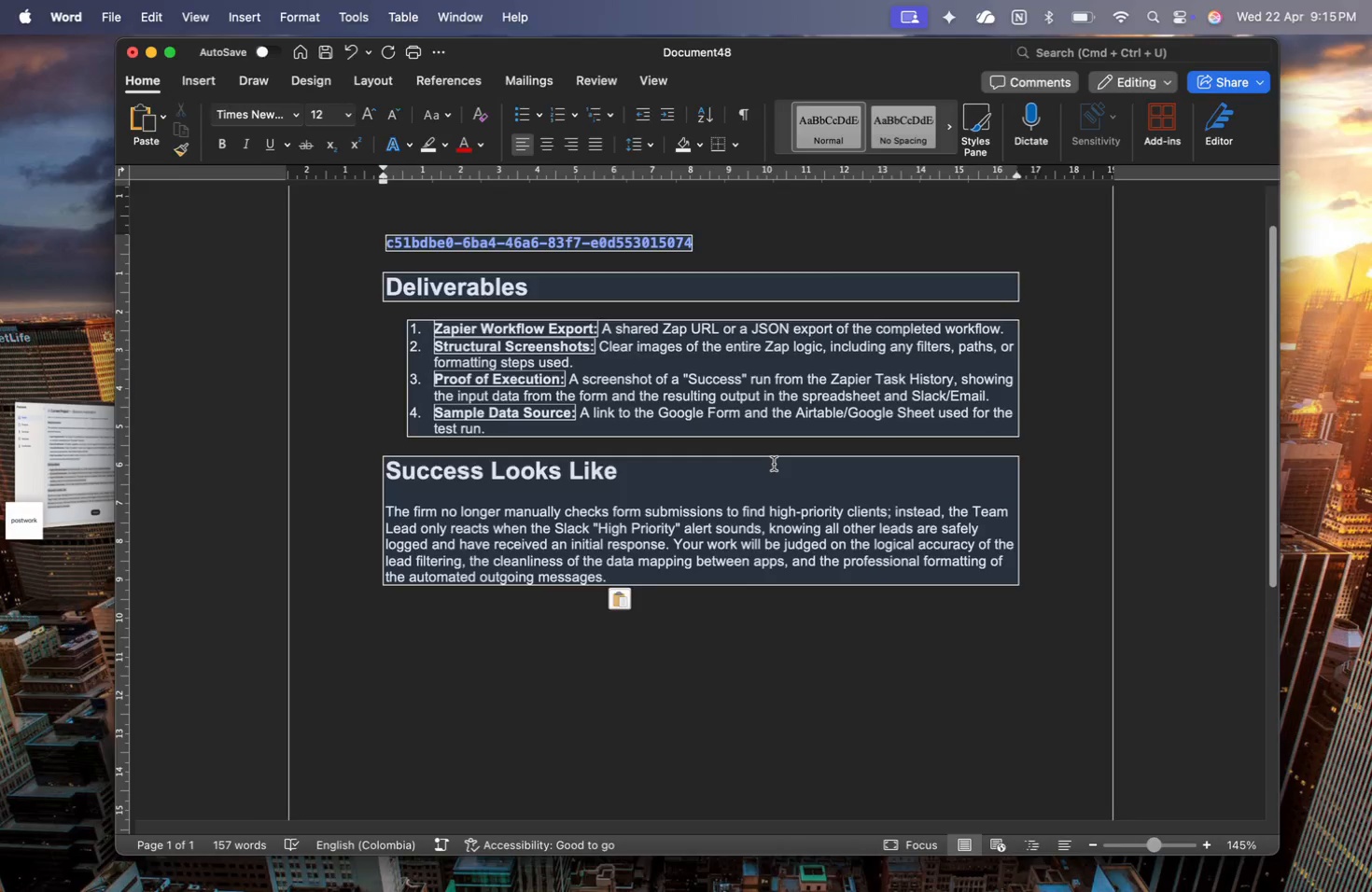 
wait(5.16)
 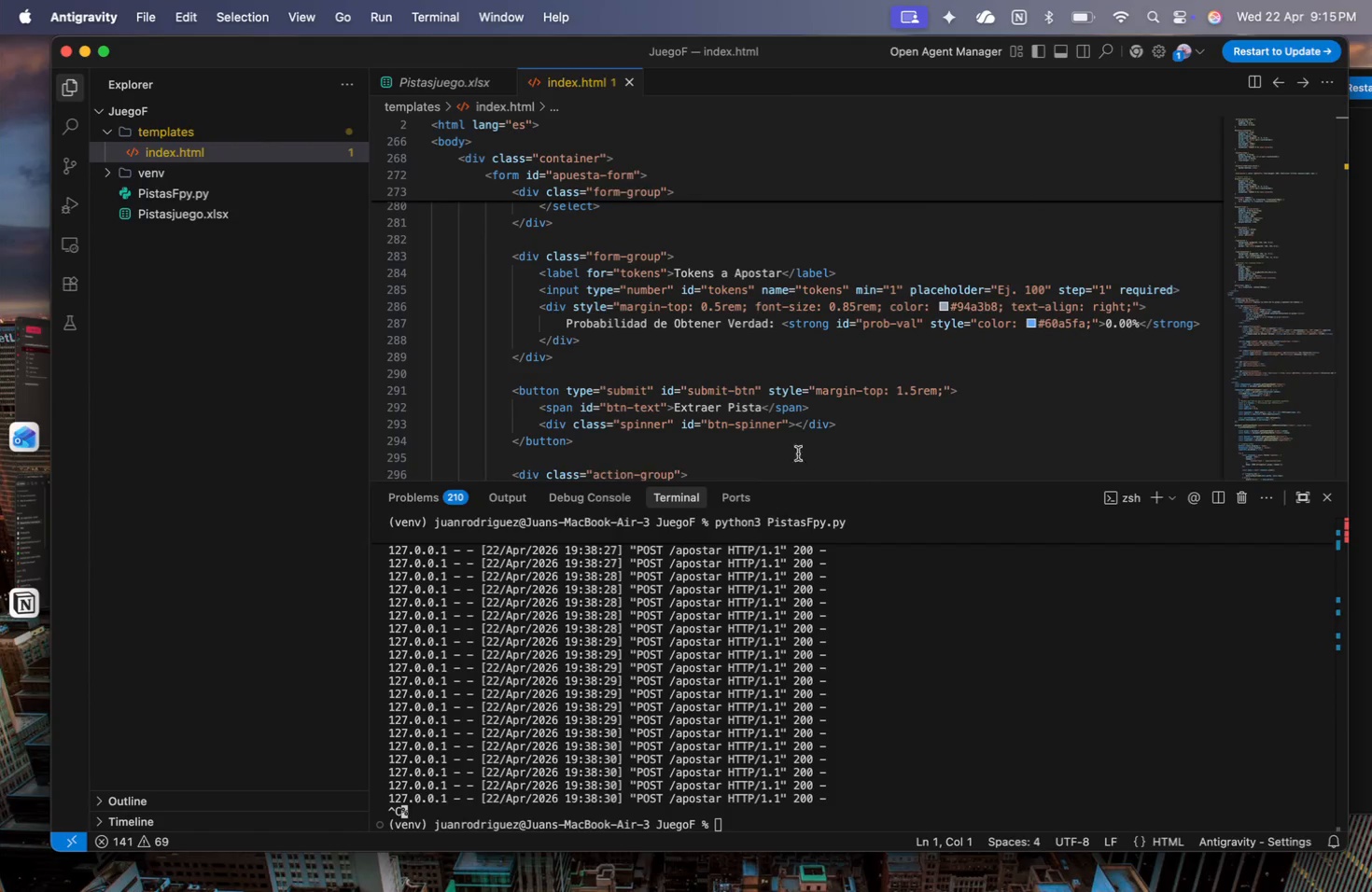 
left_click_drag(start_coordinate=[730, 52], to_coordinate=[542, 51])
 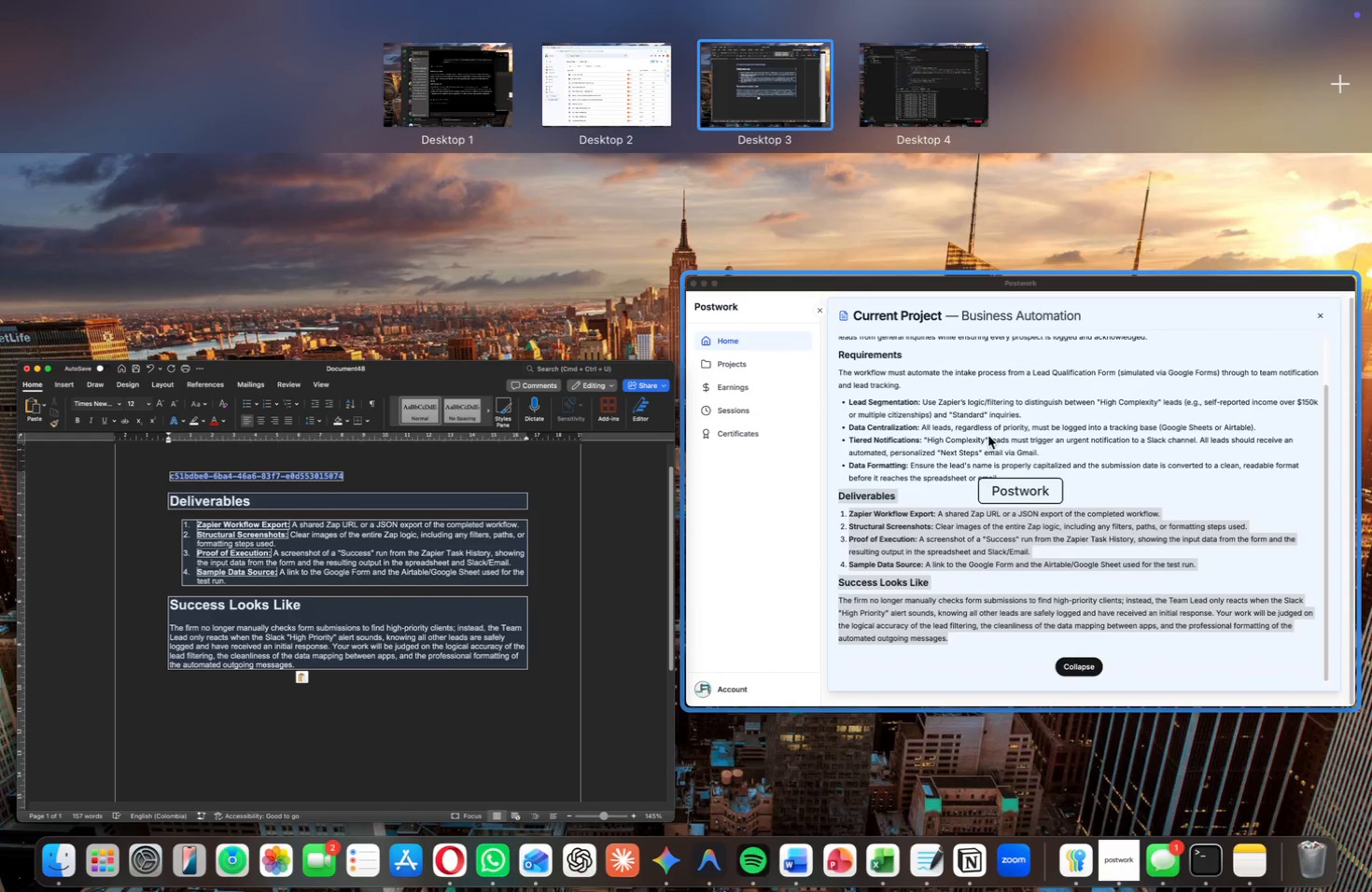 
left_click([972, 495])